 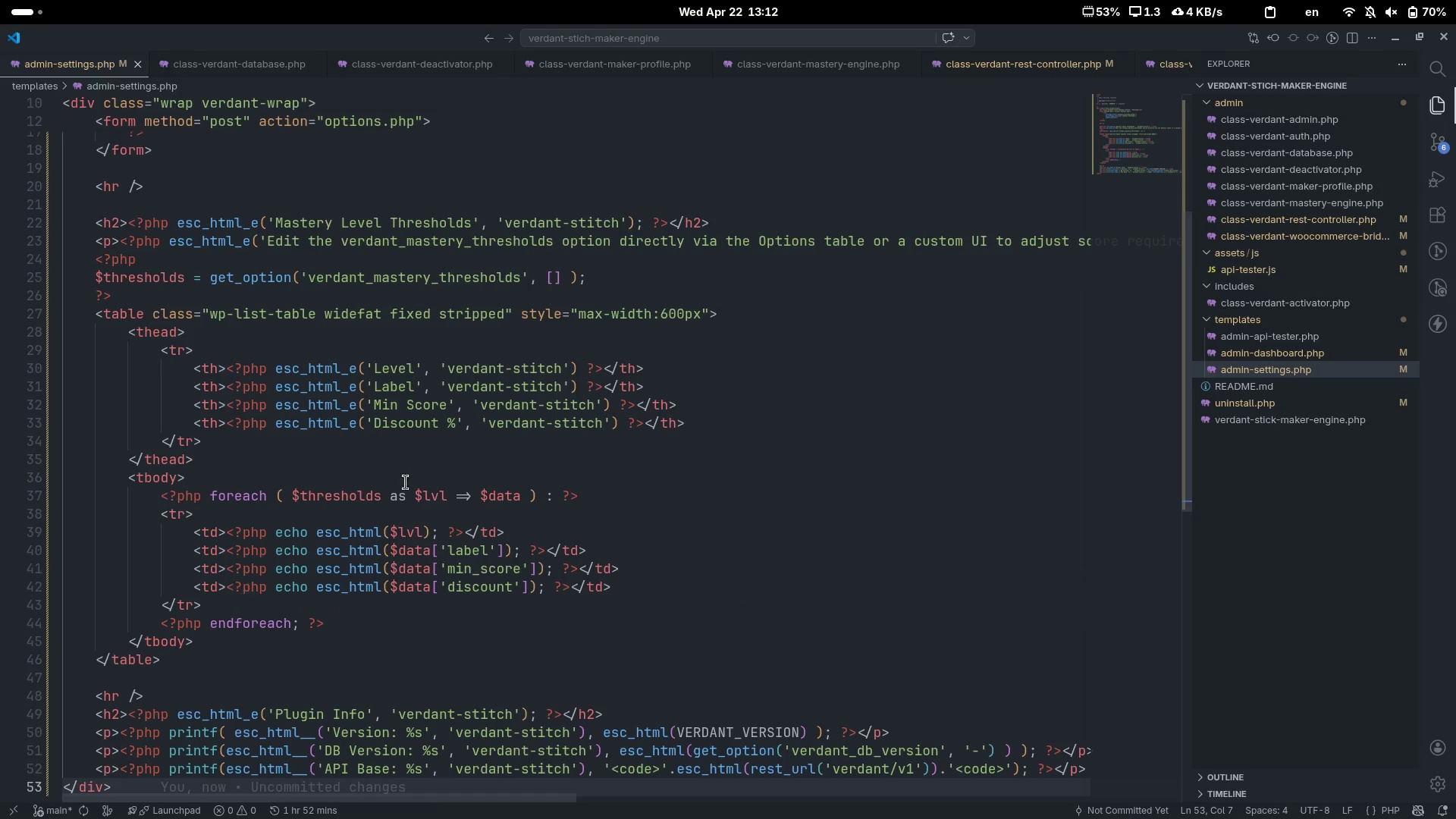 
left_click([462, 462])
 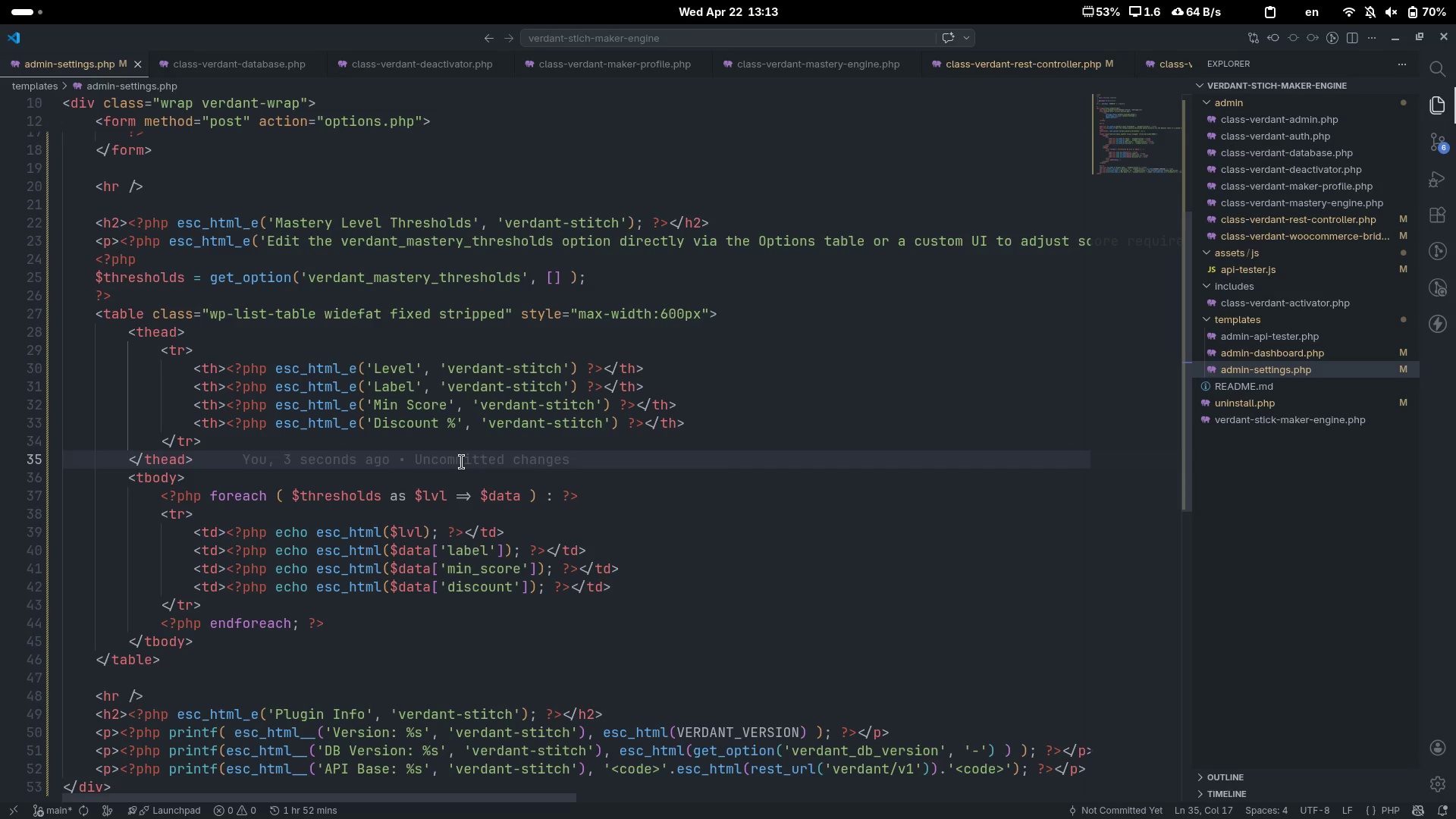 
wait(53.91)
 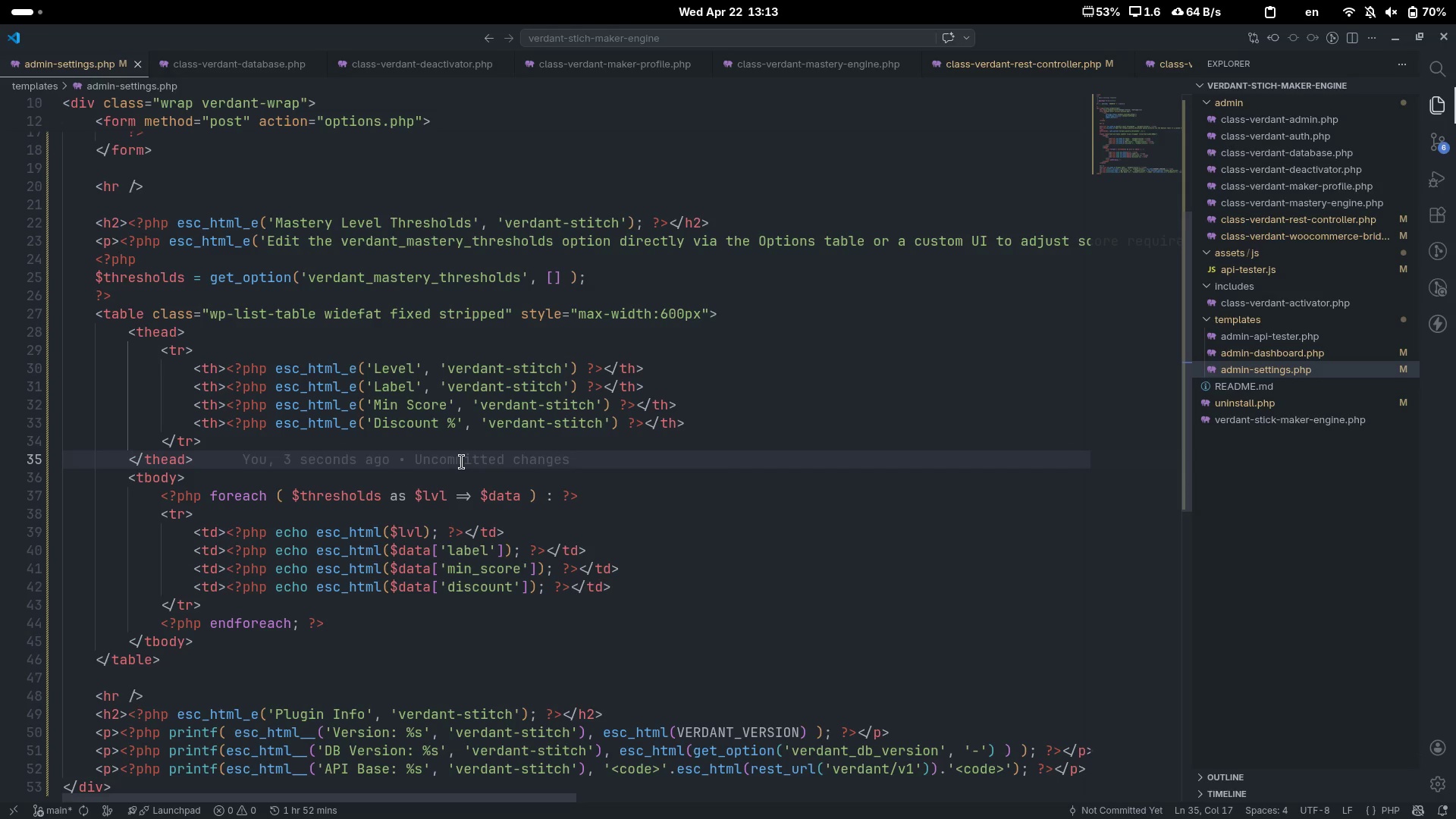 
scroll: coordinate [552, 349], scroll_direction: up, amount: 7.0
 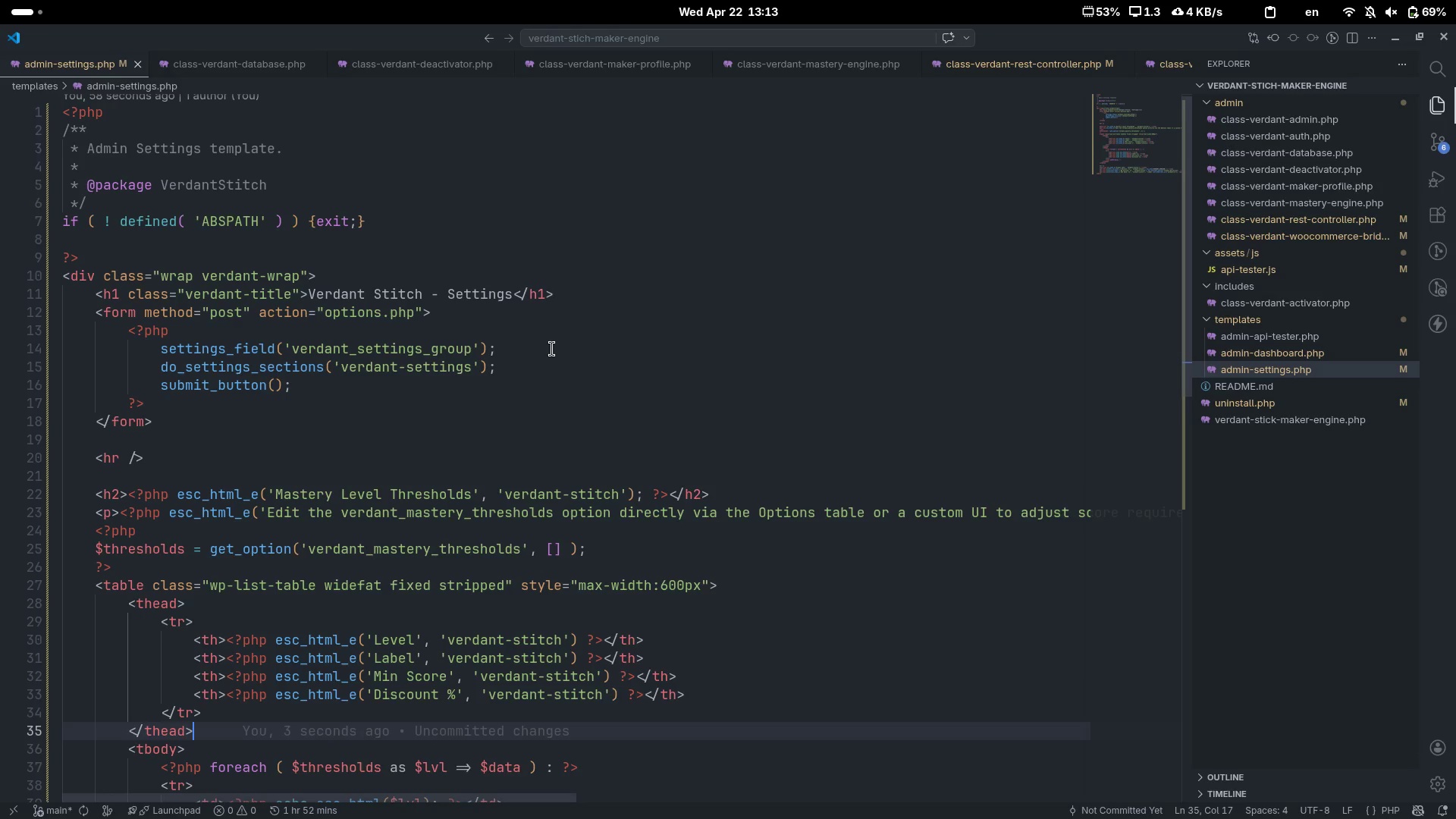 
wait(38.87)
 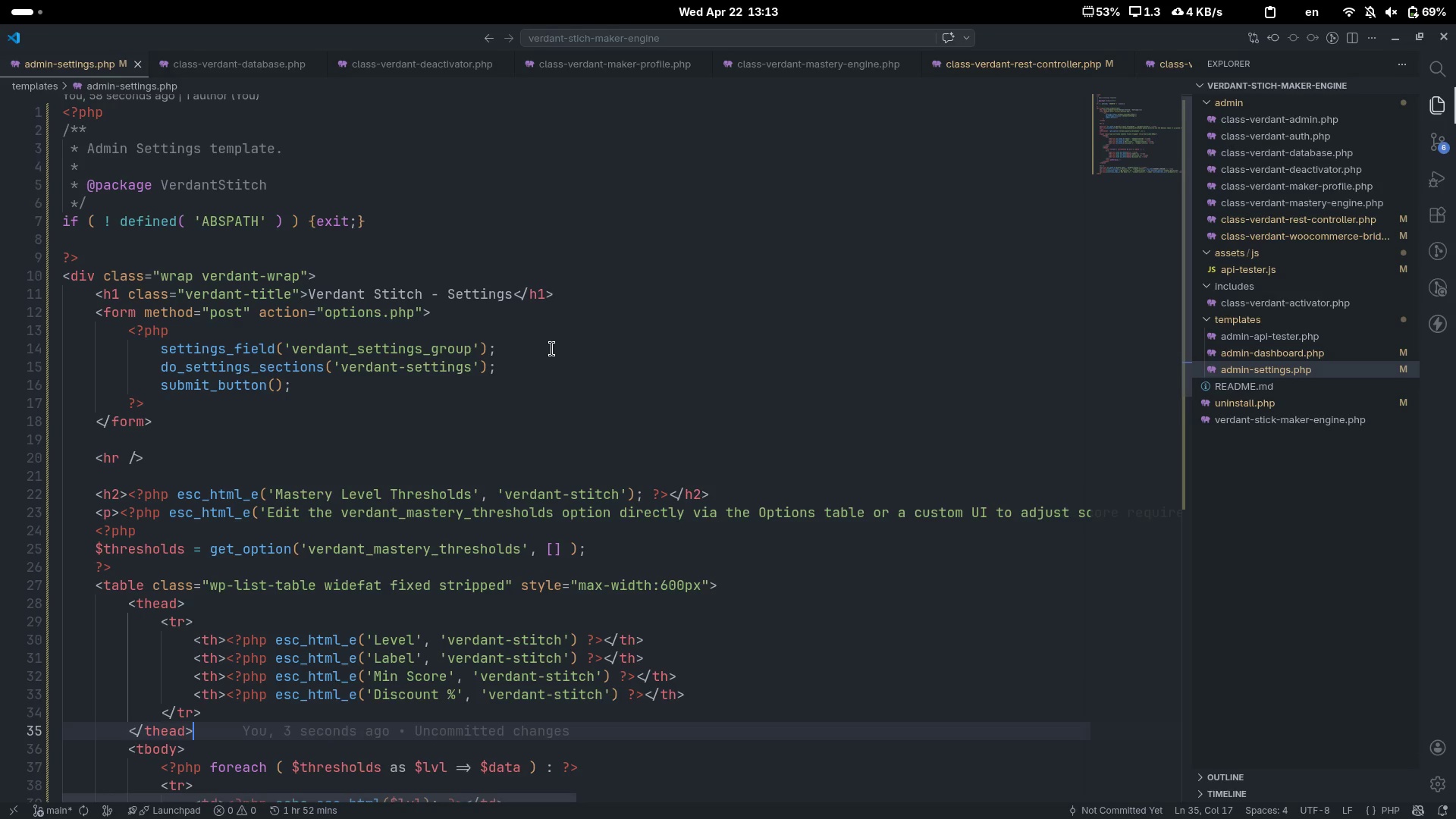 
key(Alt+AltLeft)
 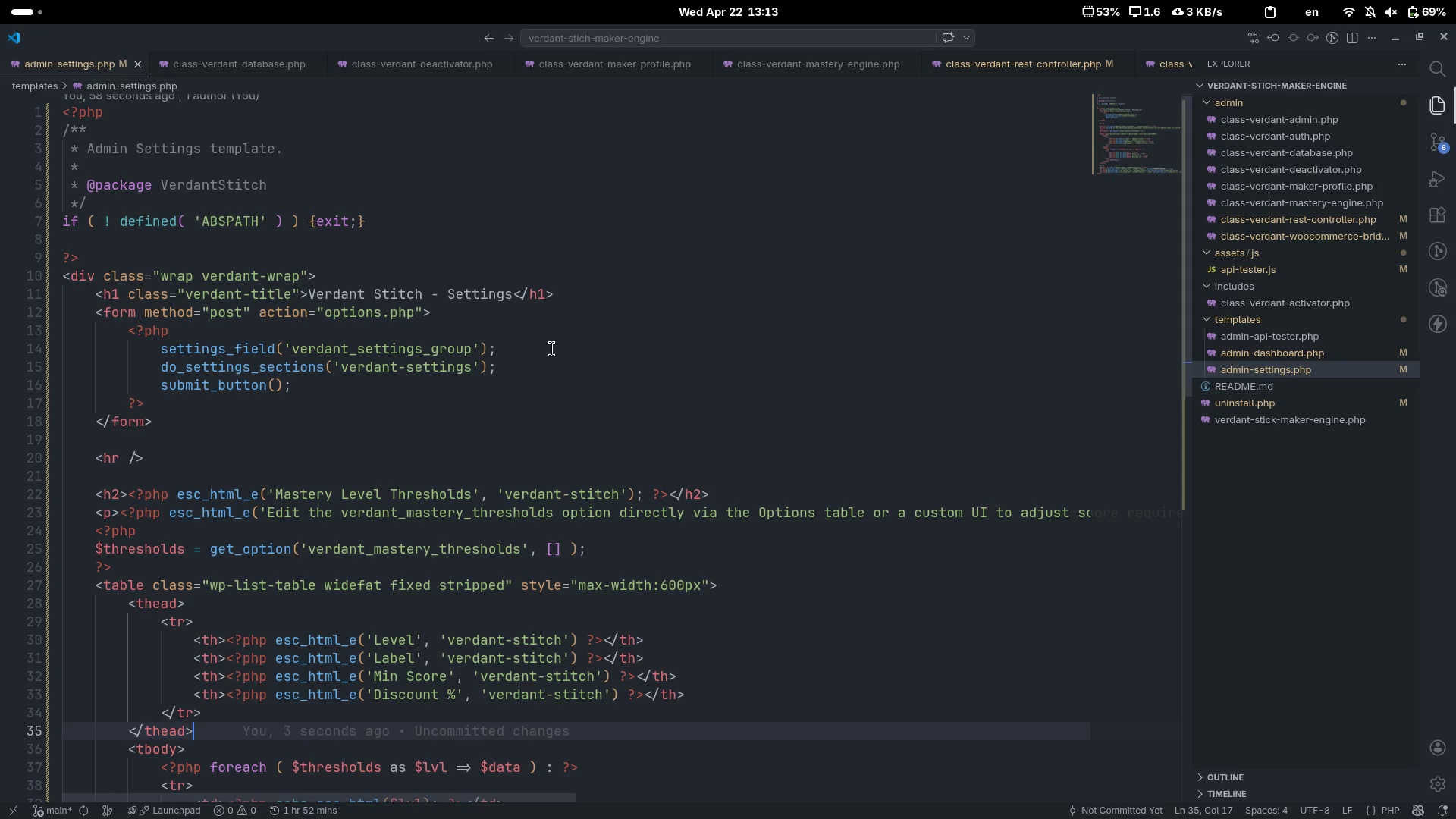 
key(Alt+Tab)